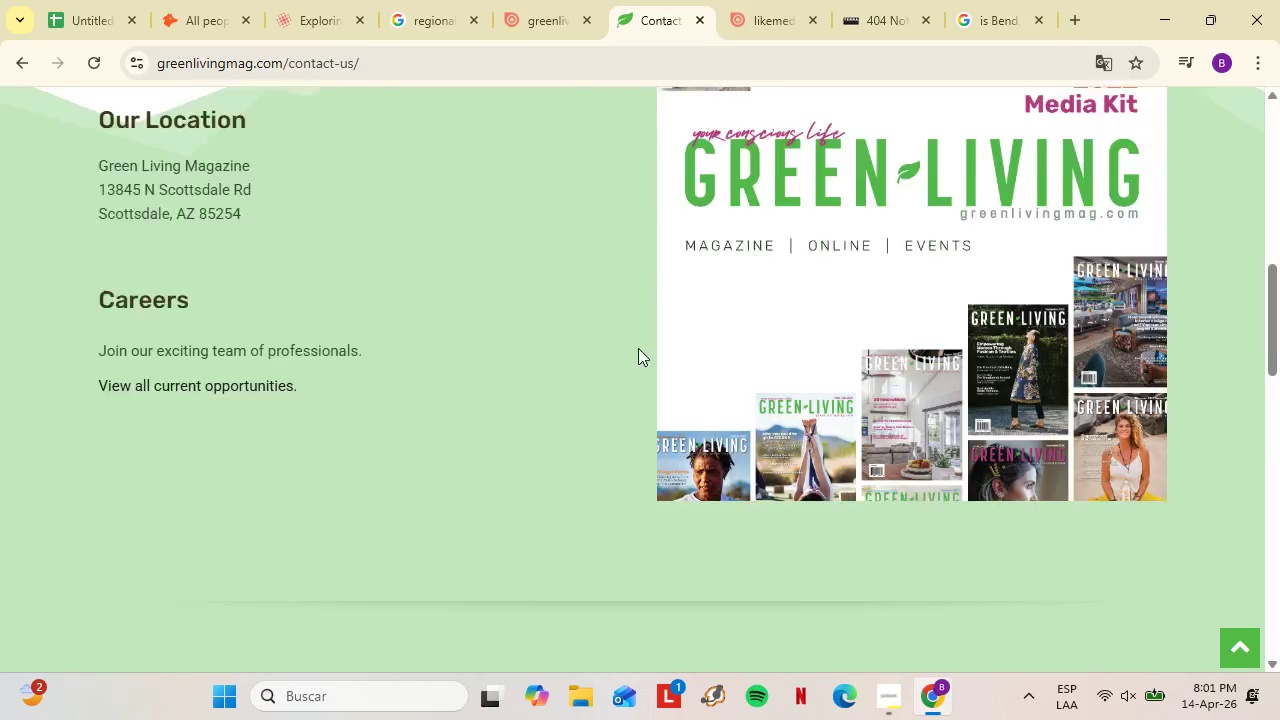 
scroll: coordinate [376, 386], scroll_direction: up, amount: 15.0
 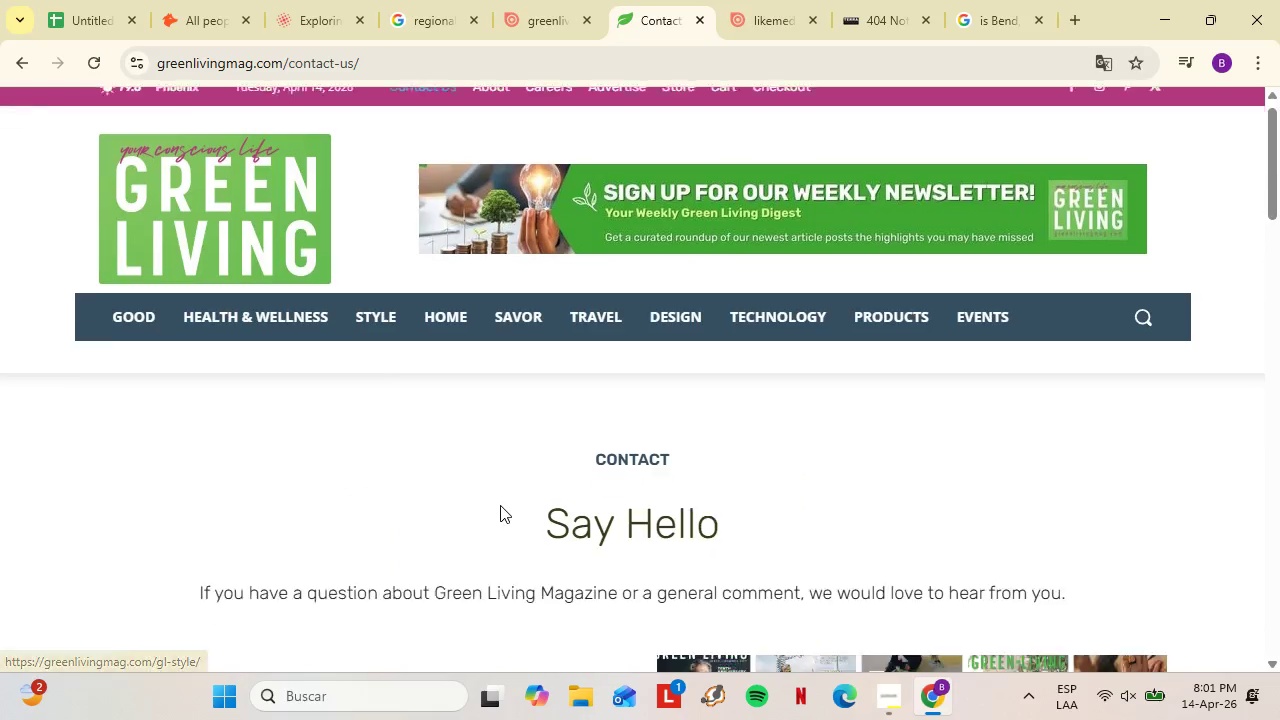 
scroll: coordinate [496, 503], scroll_direction: down, amount: 23.0
 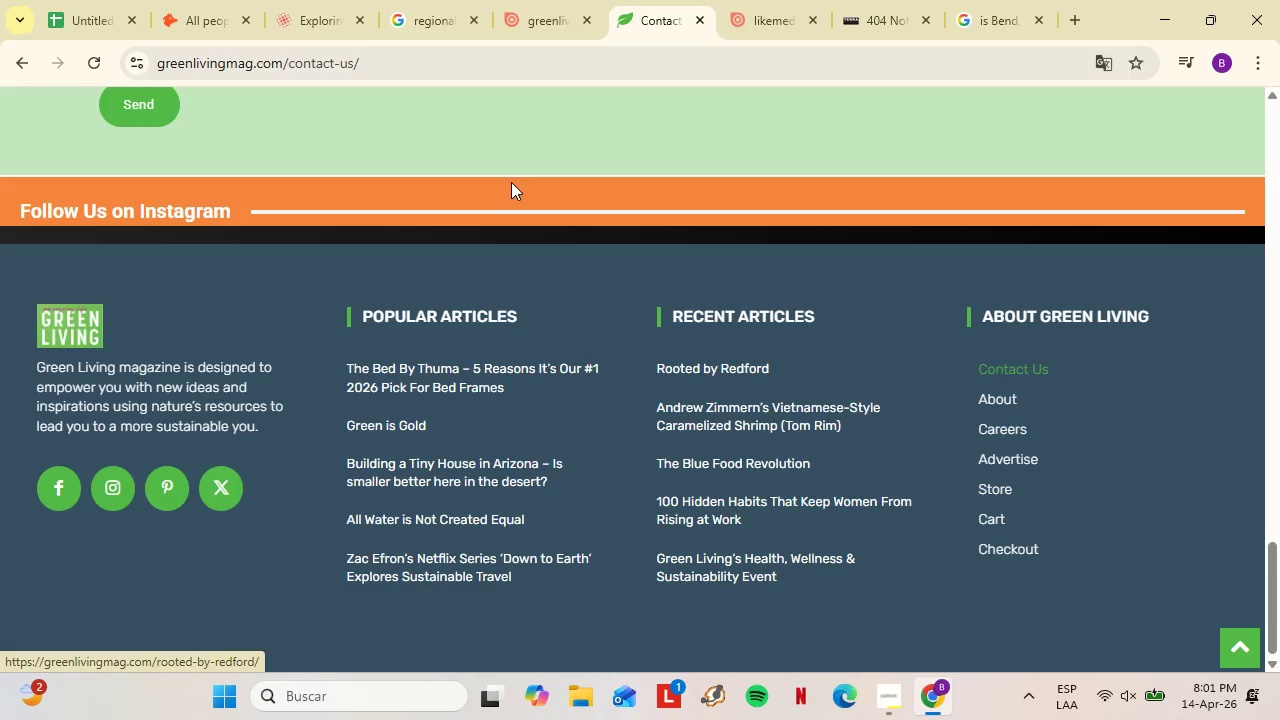 
left_click([696, 22])
 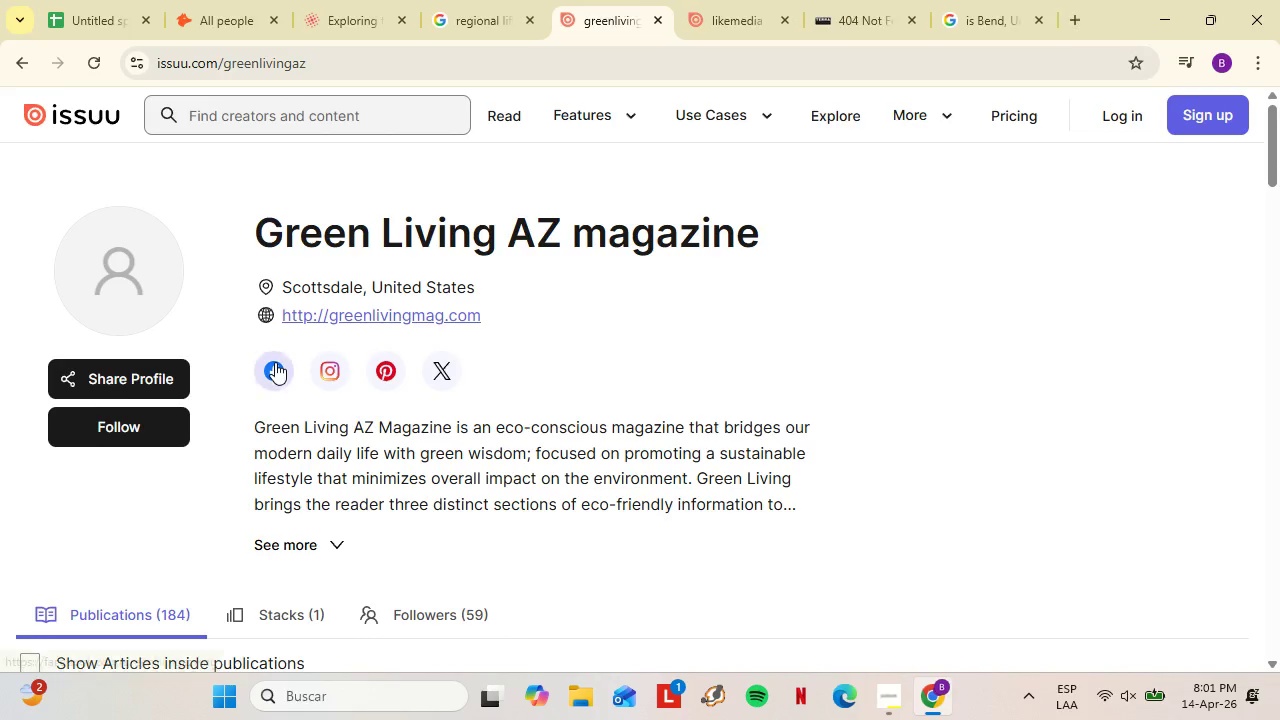 
scroll: coordinate [271, 373], scroll_direction: down, amount: 19.0
 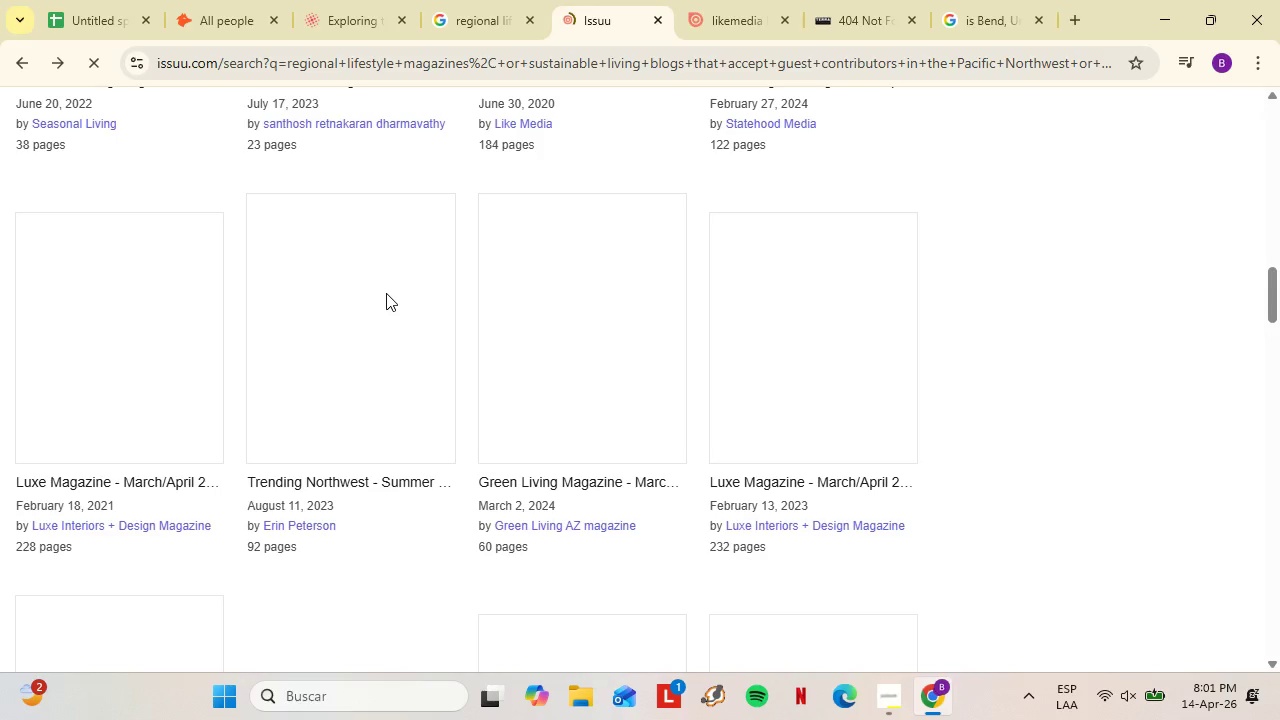 
left_click([330, 12])
 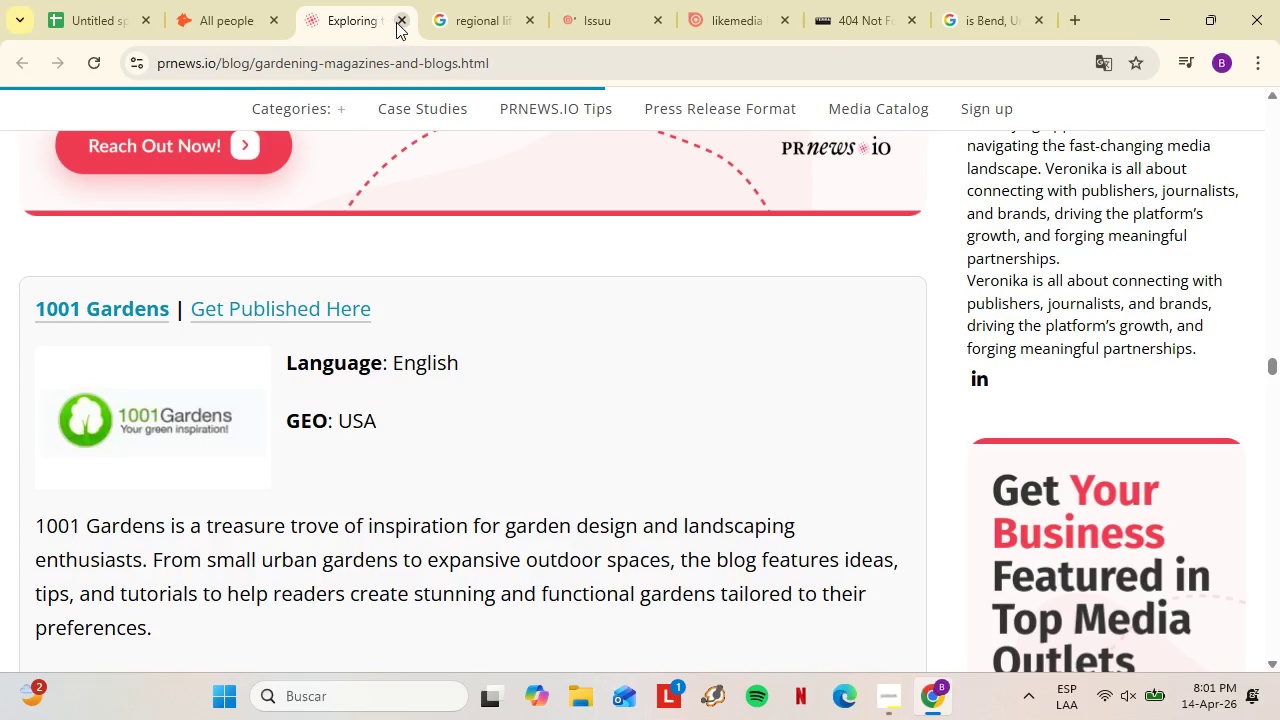 
left_click([396, 22])
 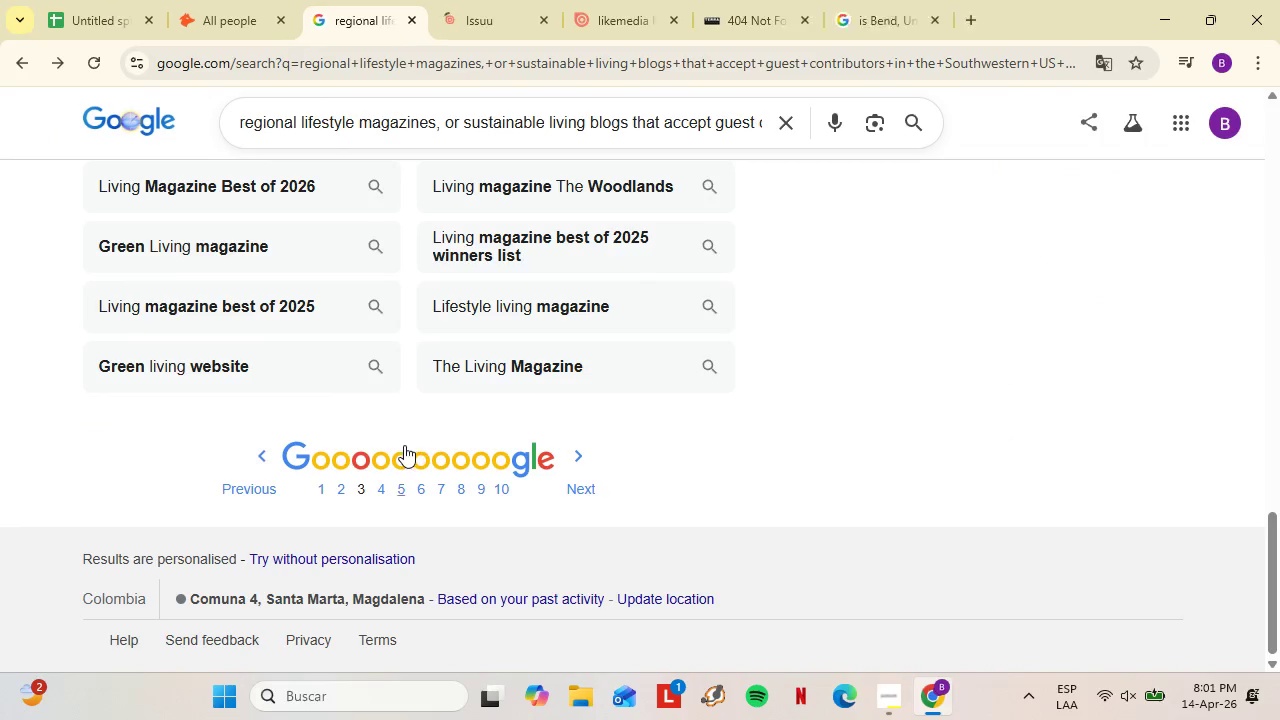 
left_click([381, 495])
 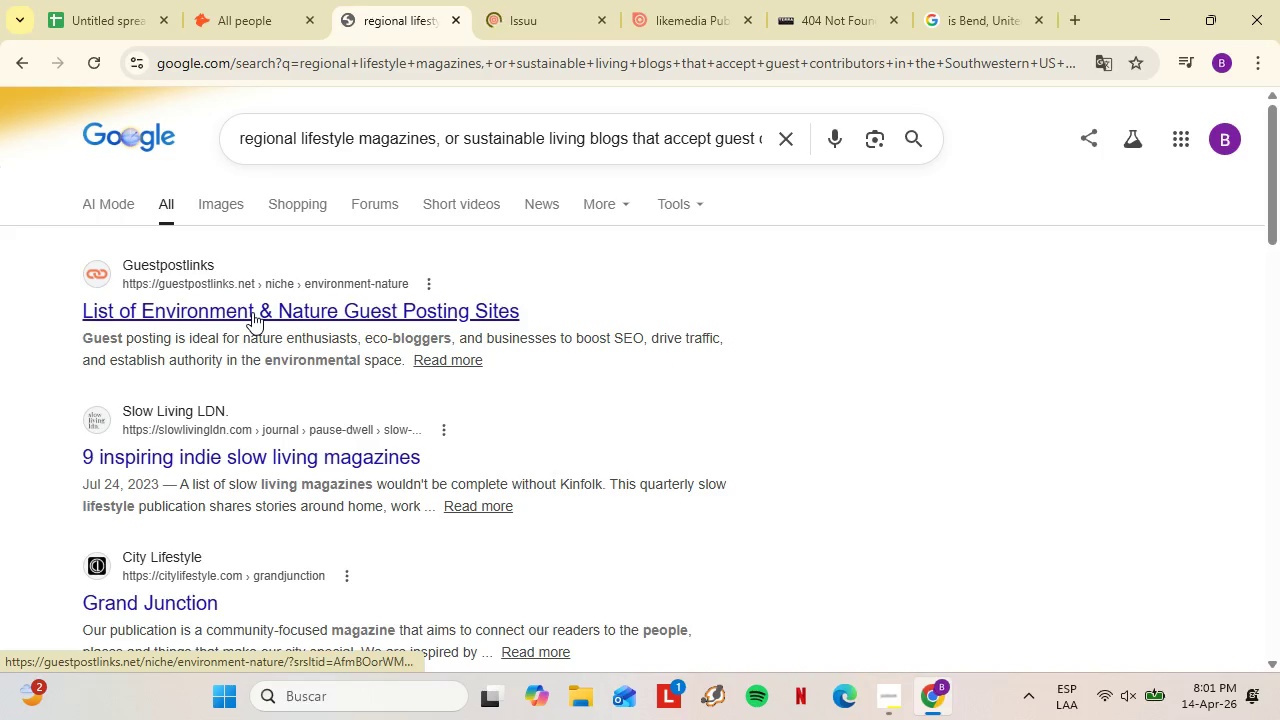 
scroll: coordinate [404, 435], scroll_direction: up, amount: 2.0
 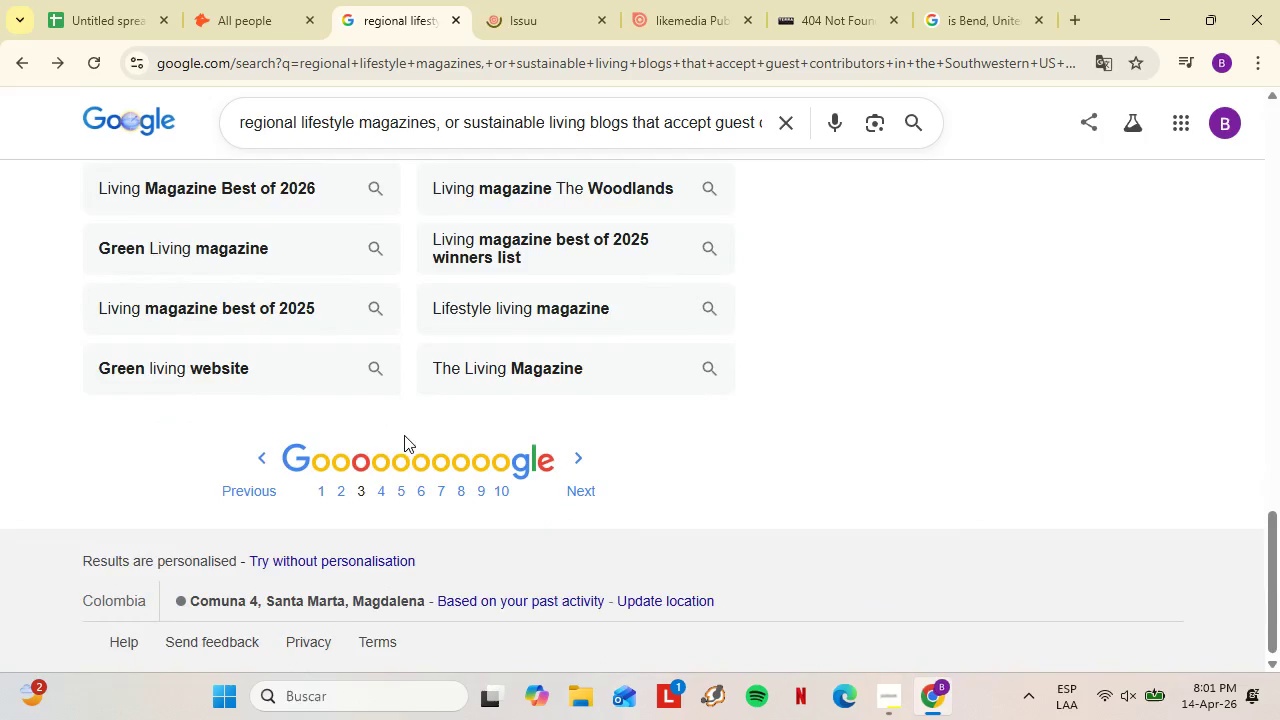 
scroll: coordinate [404, 435], scroll_direction: down, amount: 3.0
 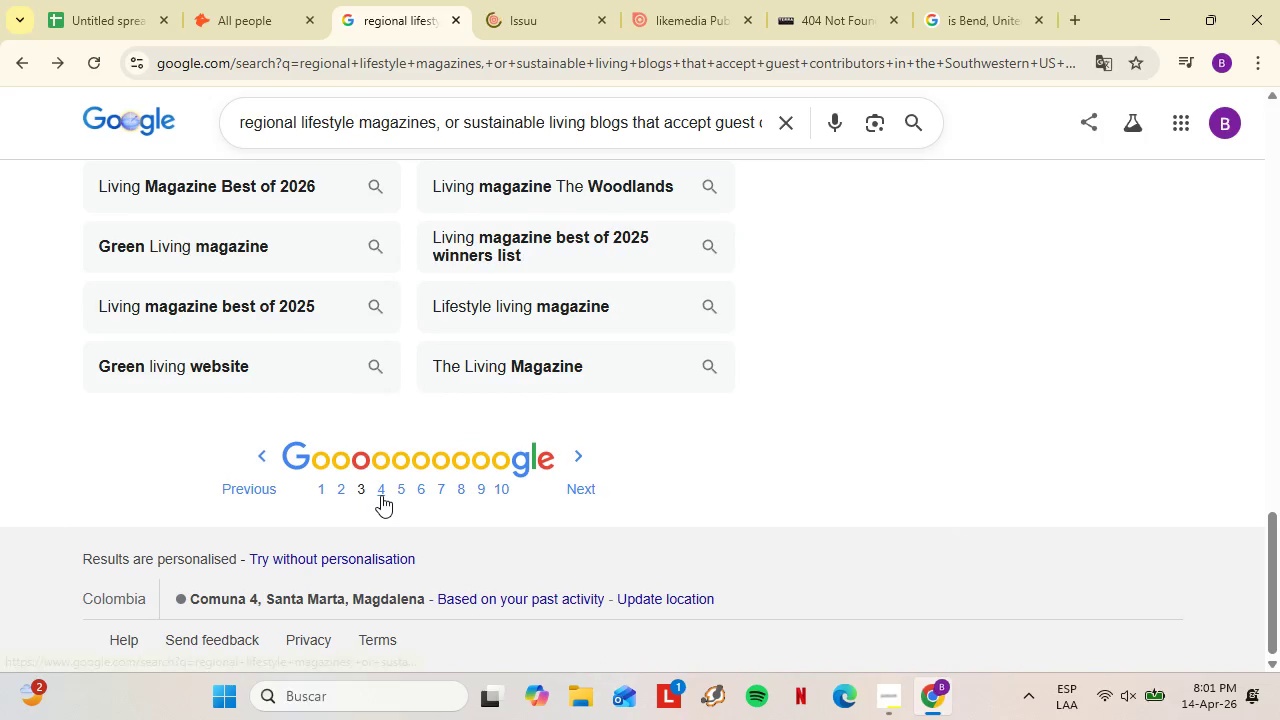 
right_click([252, 312])
 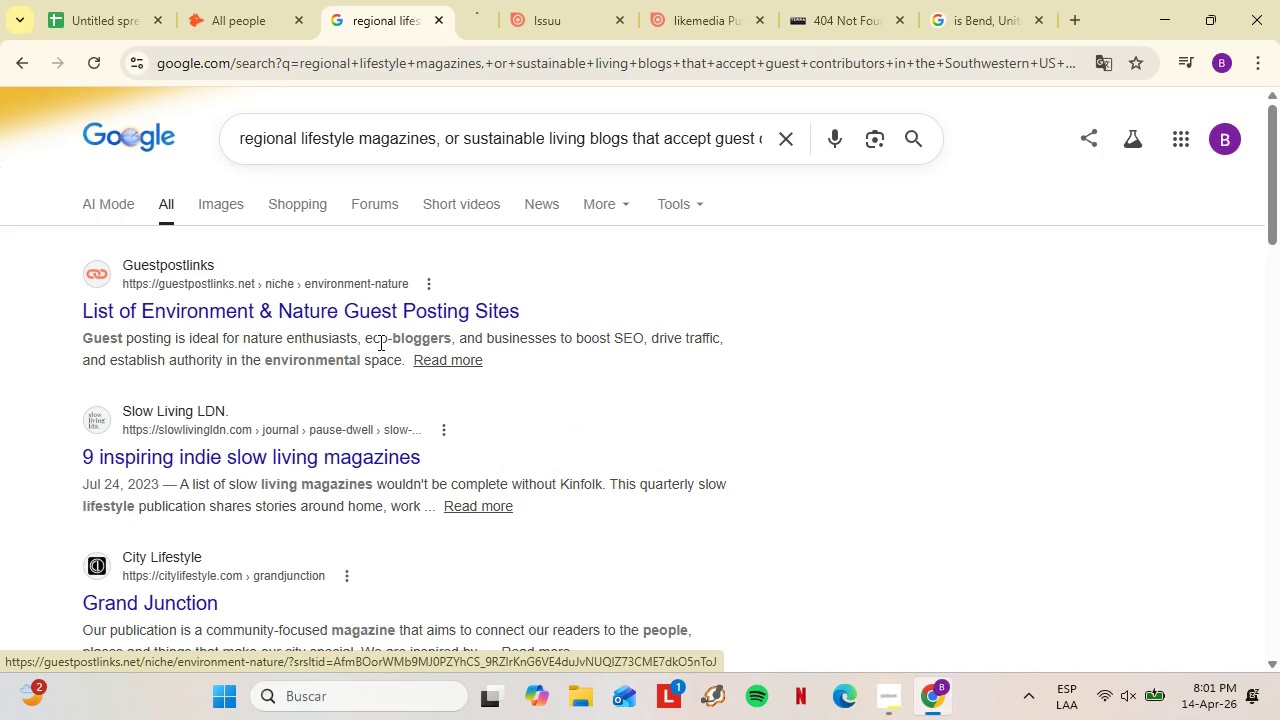 
left_click([379, 342])
 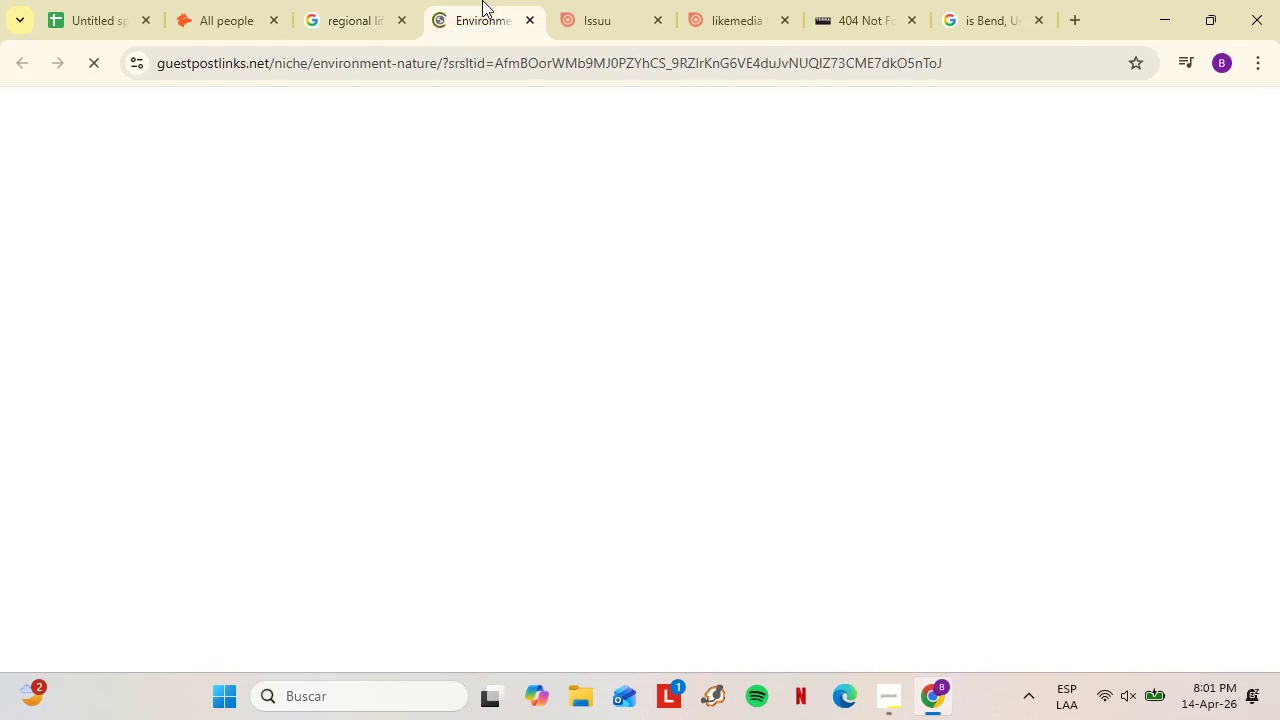 
left_click([482, 0])
 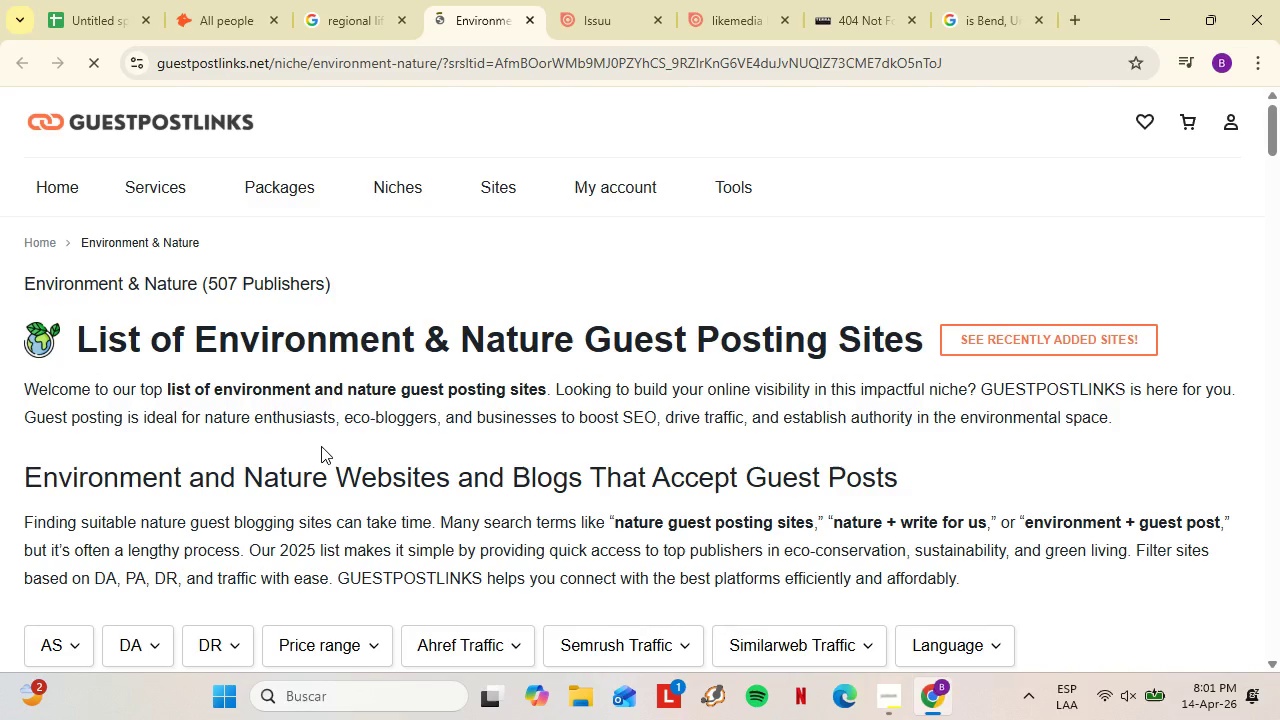 
scroll: coordinate [369, 512], scroll_direction: down, amount: 5.0
 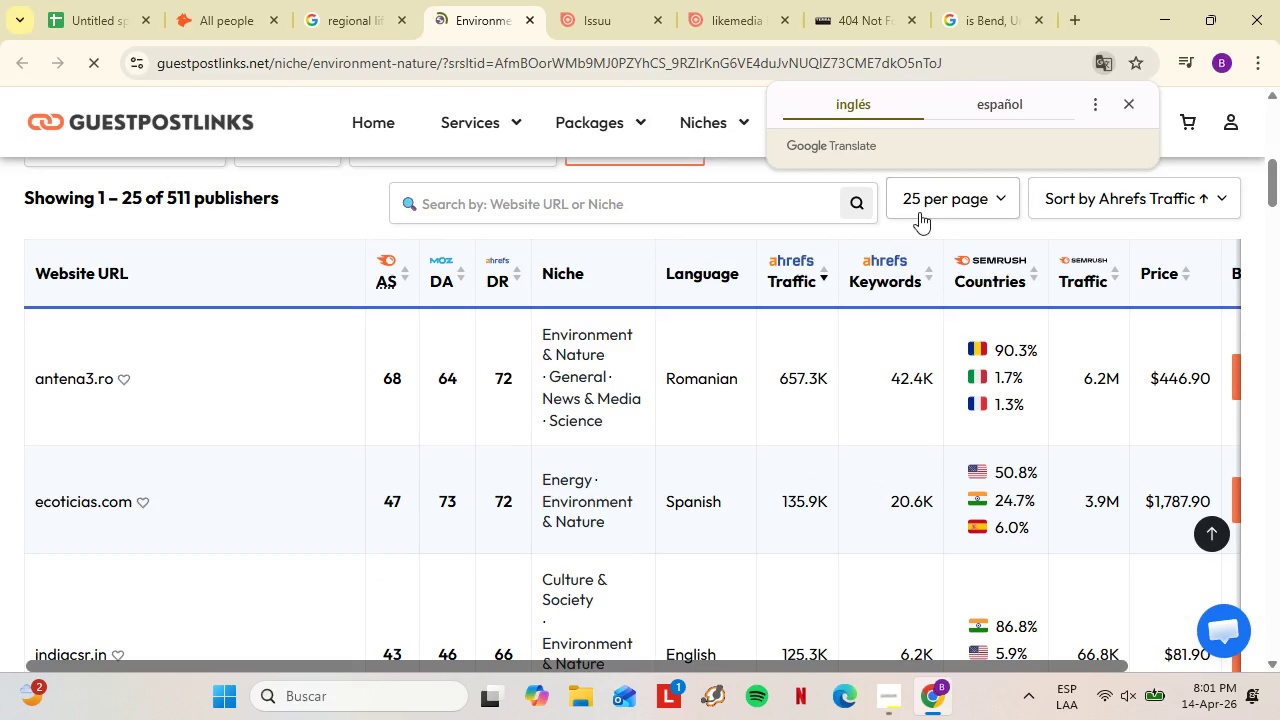 
left_click([607, 193])
 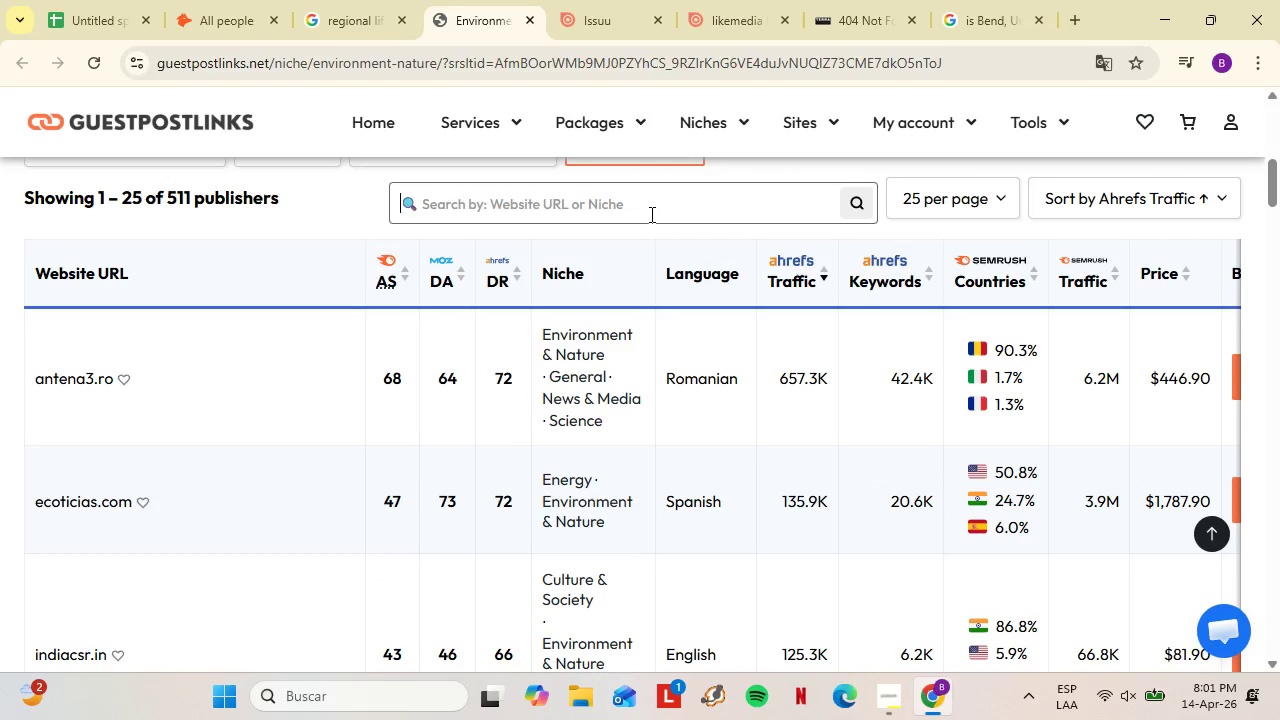 
hold_key(key=ShiftLeft, duration=0.67)
 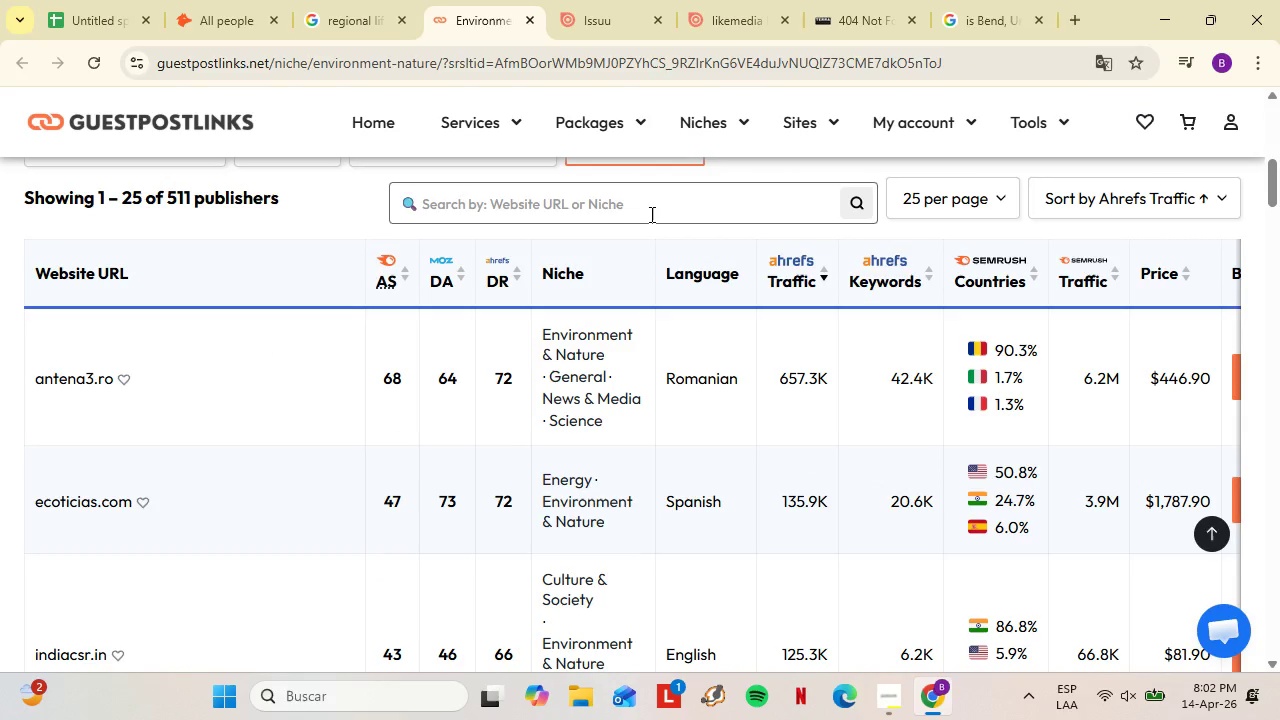 
key(Control+V)
 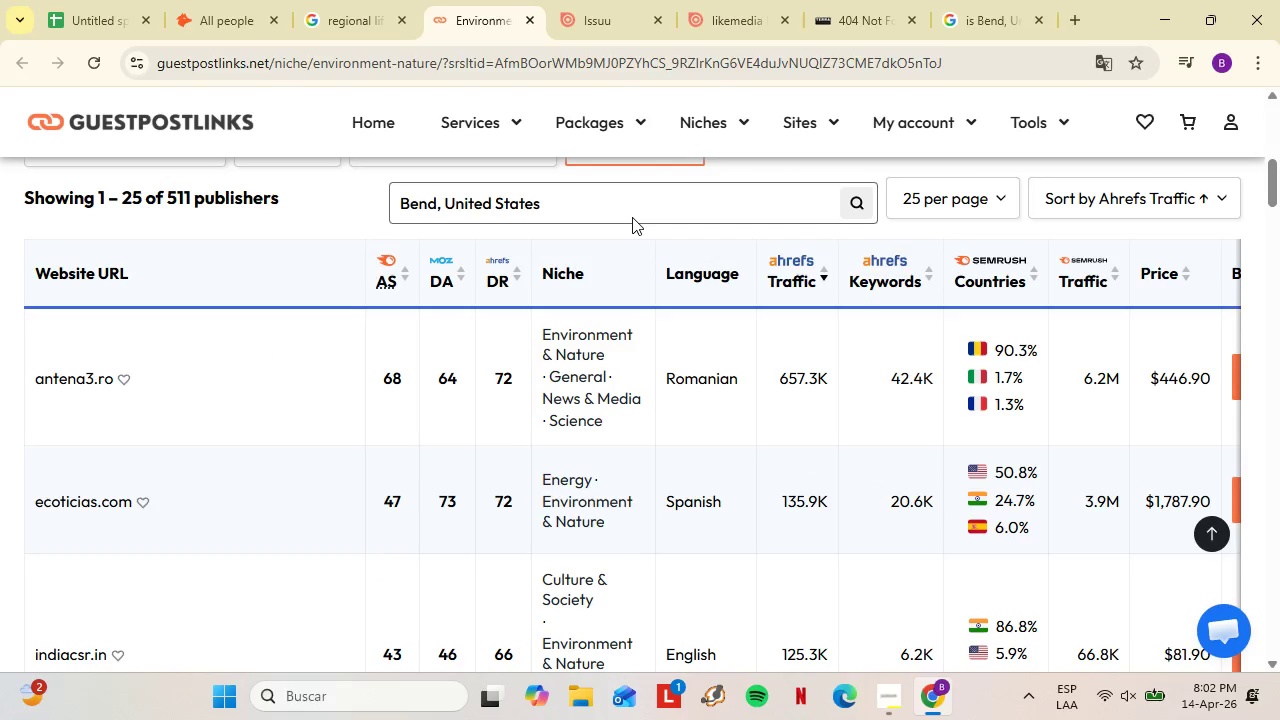 
hold_key(key=Backspace, duration=1.39)